 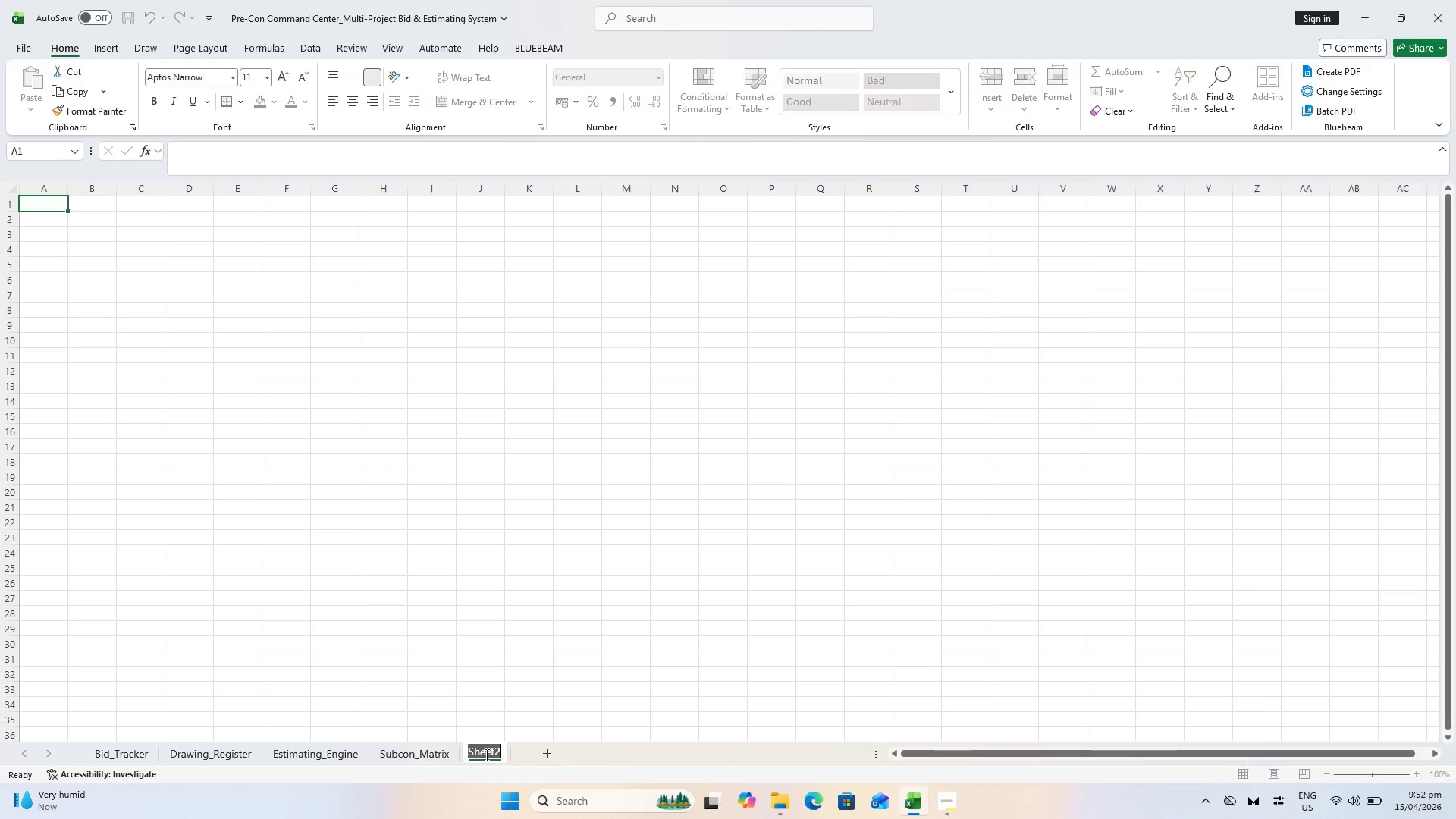 
type(Dah)
key(Backspace)
type(shB)
key(Backspace)
 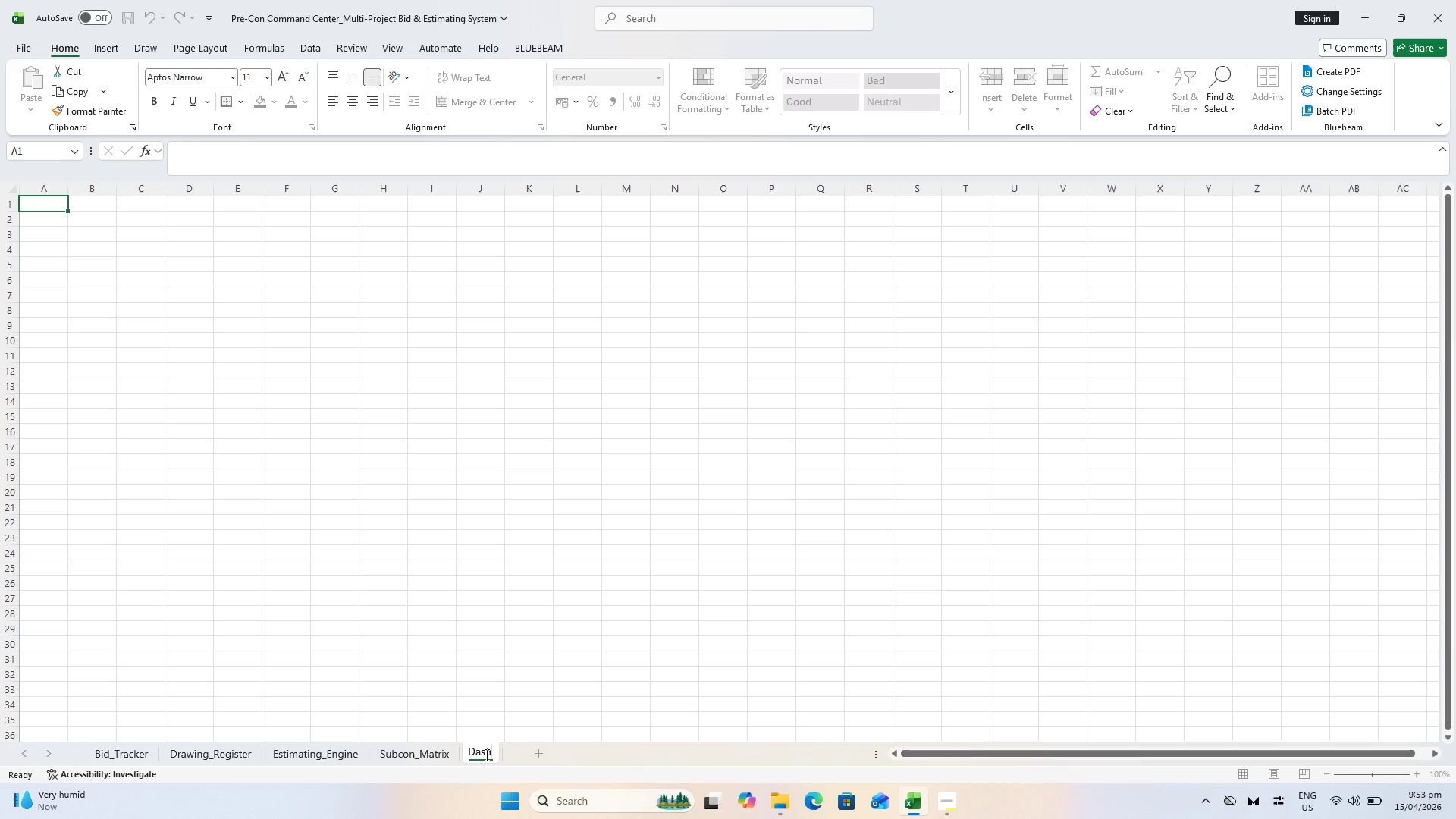 
type(board)
 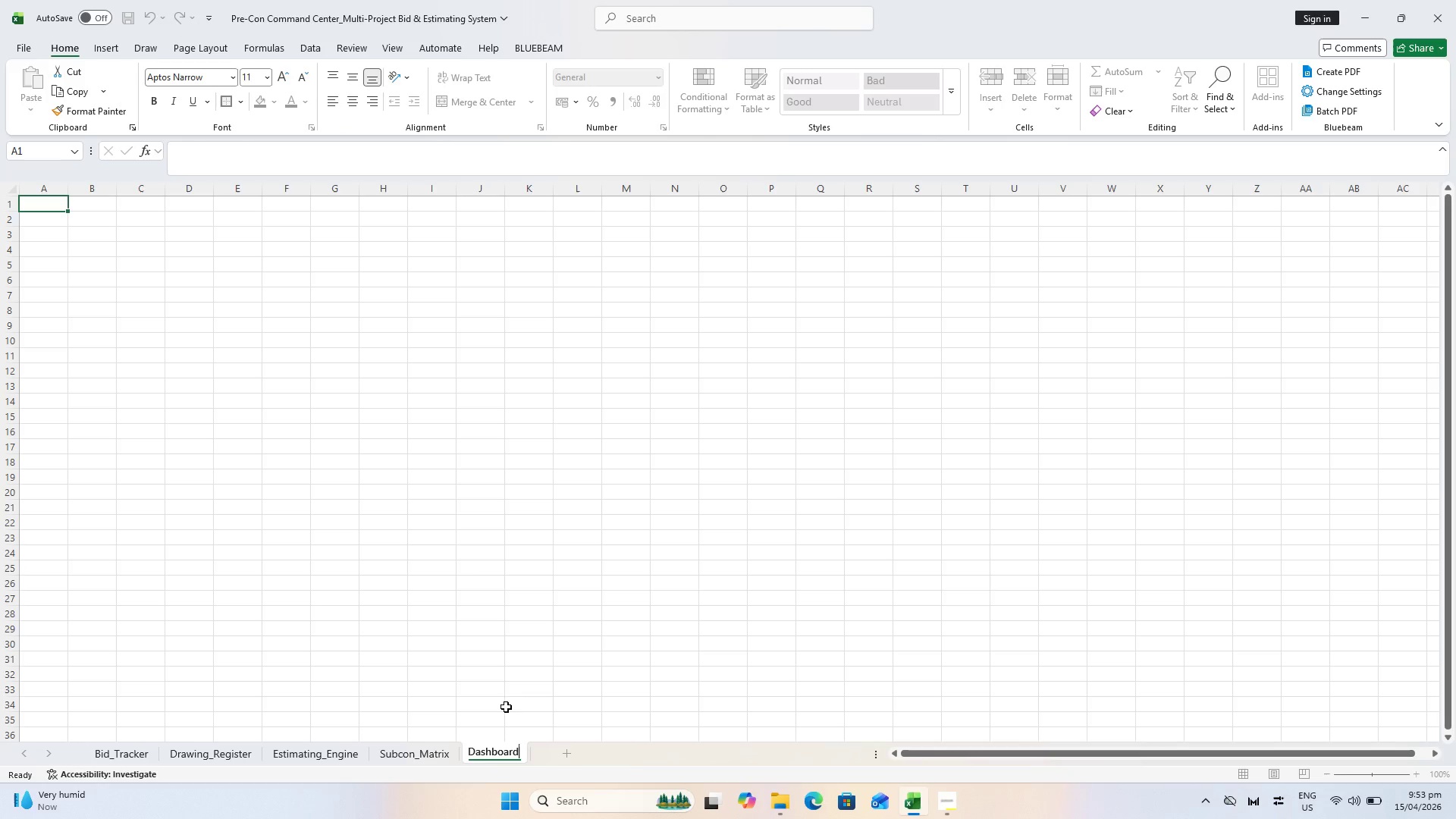 
left_click([463, 574])
 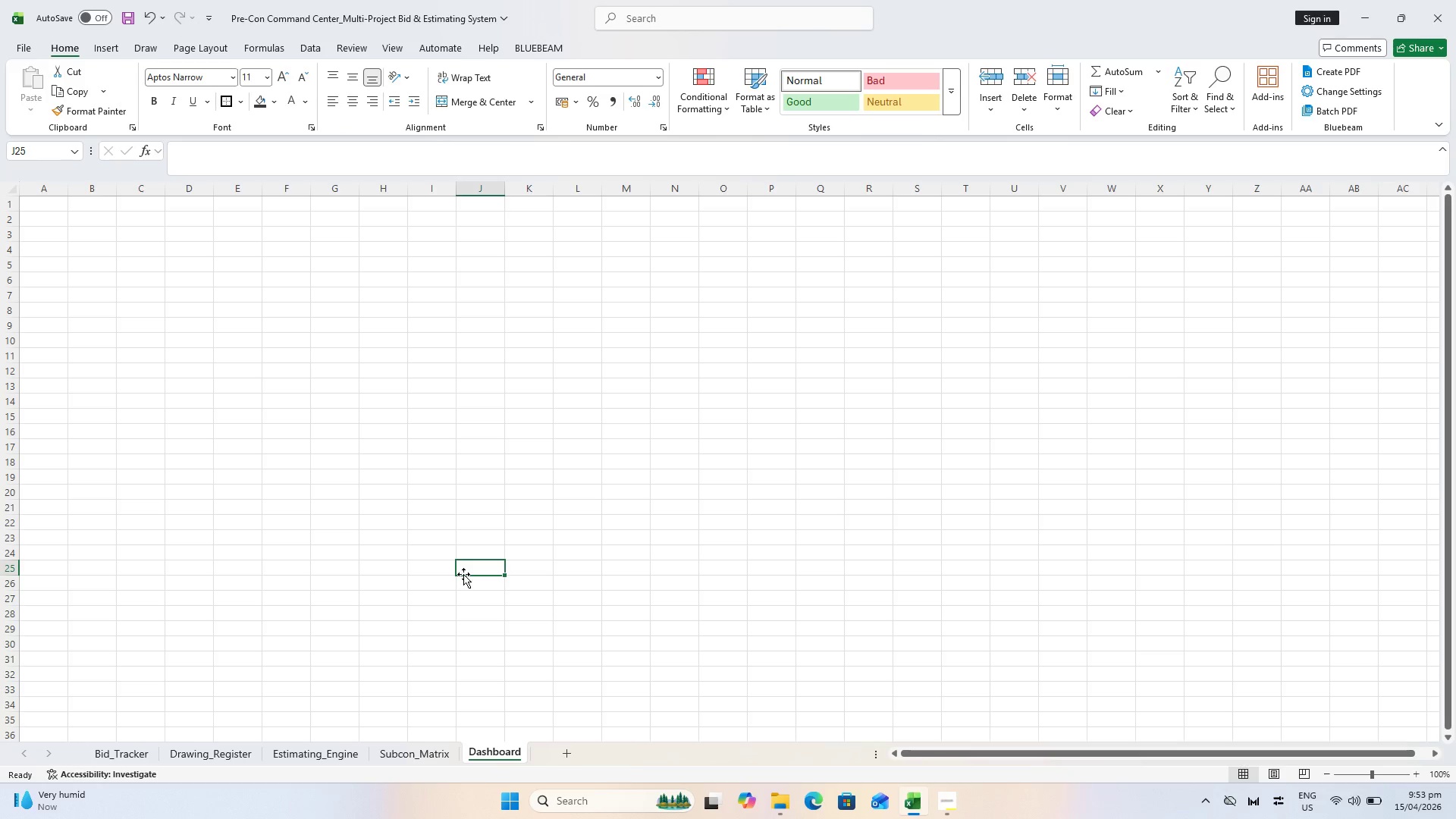 
key(Control+S)
 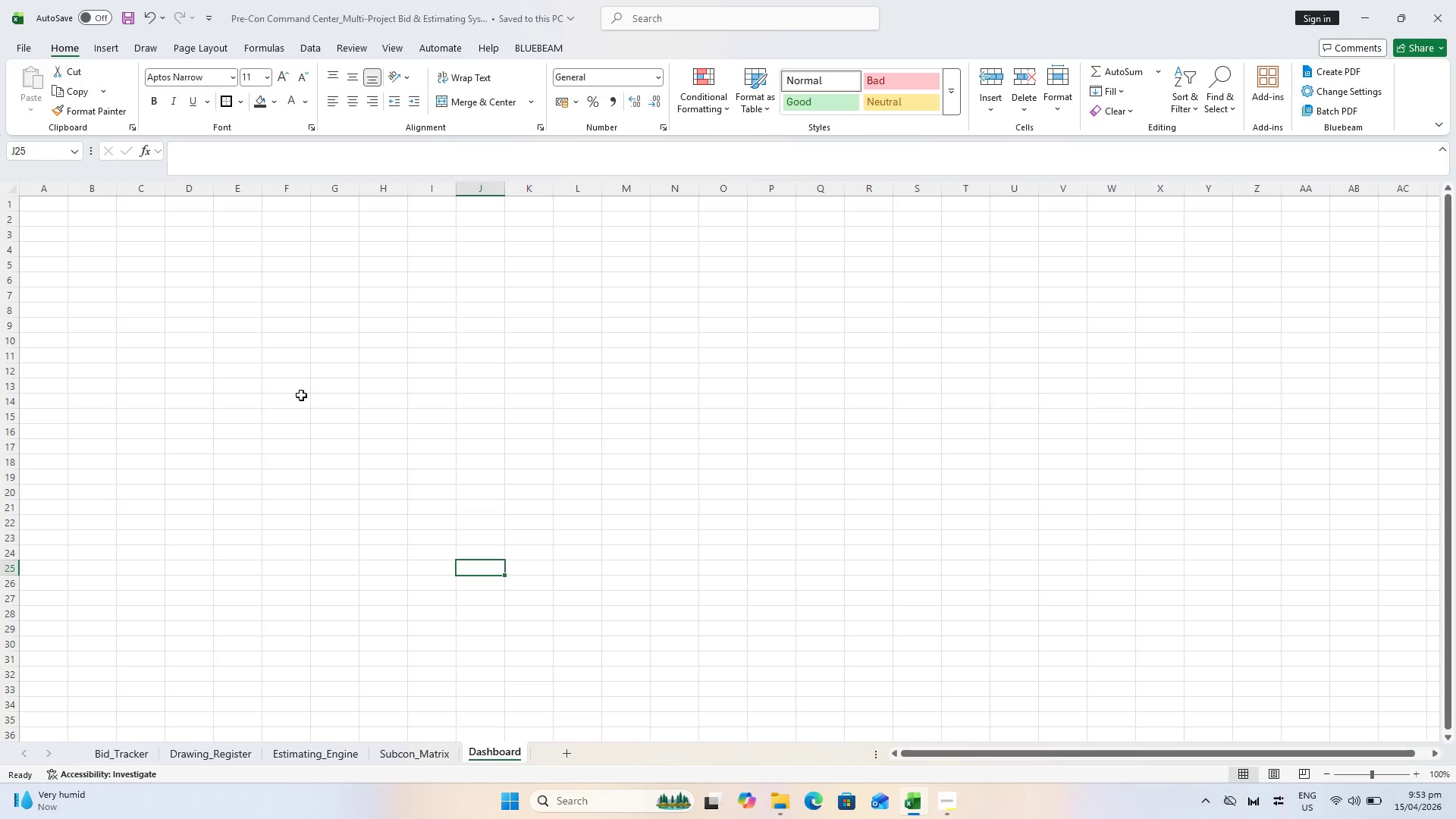 
scroll: coordinate [318, 384], scroll_direction: up, amount: 1.0
 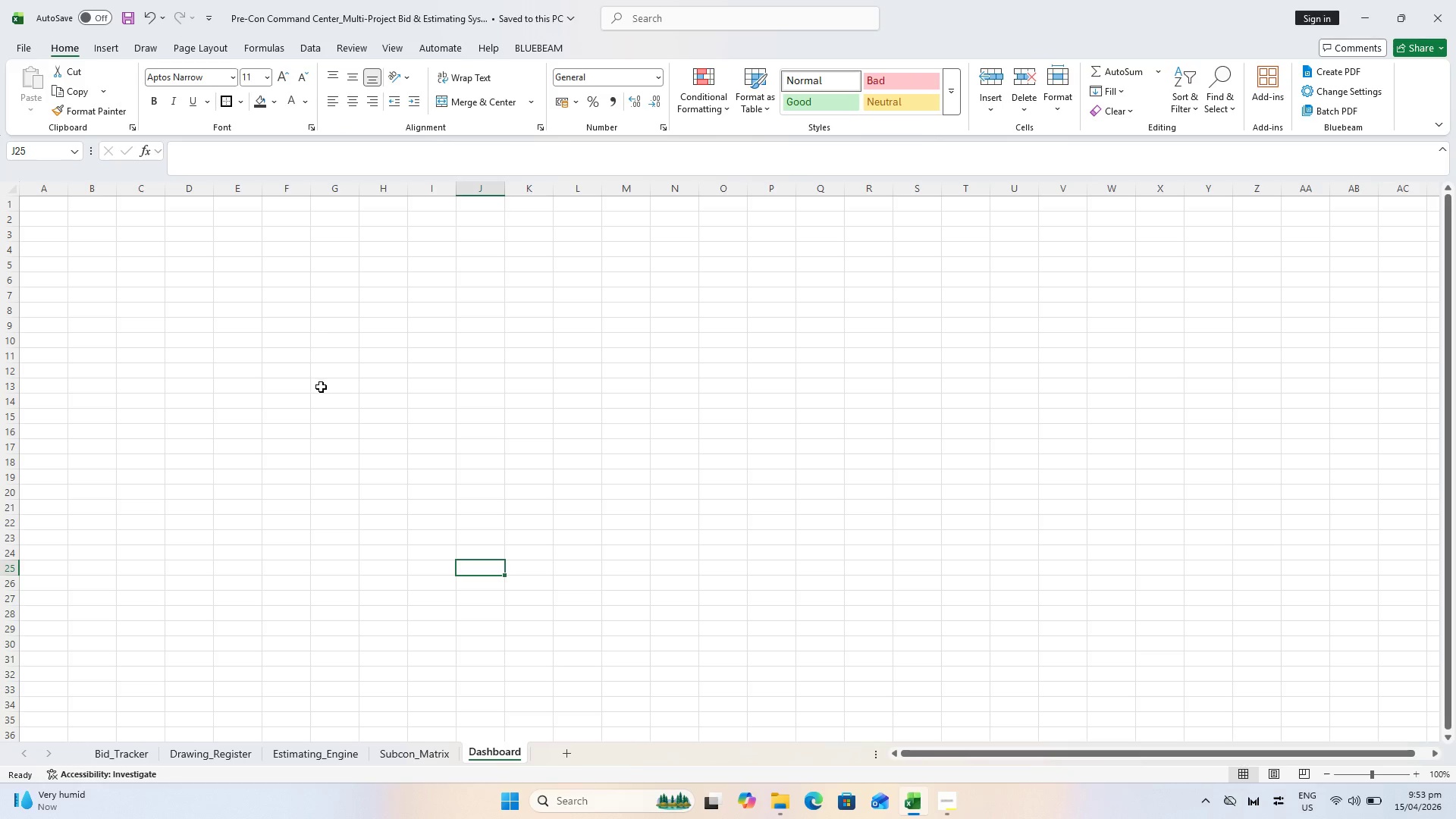 
key(Control+S)
 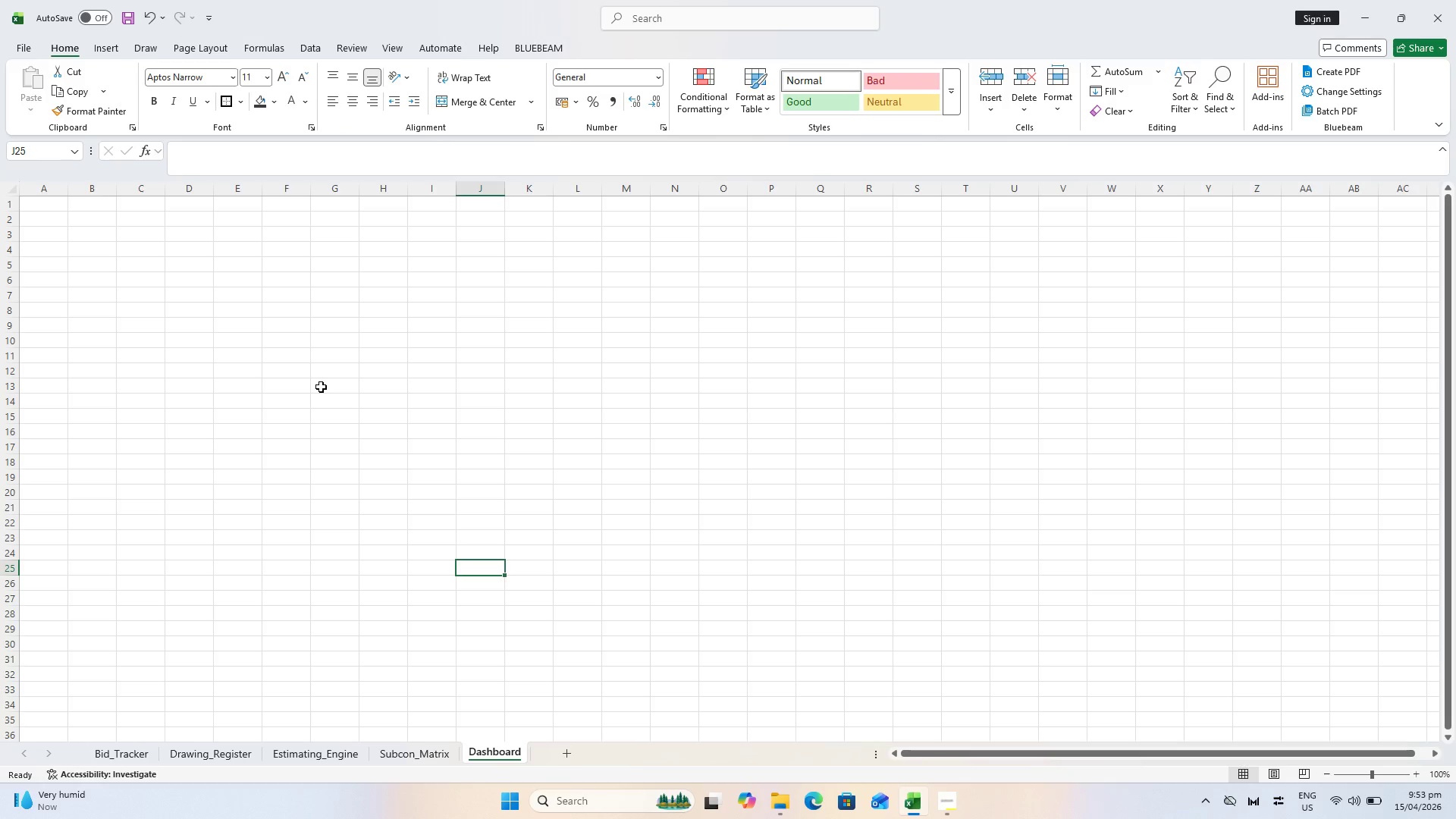 
key(Alt+AltLeft)
 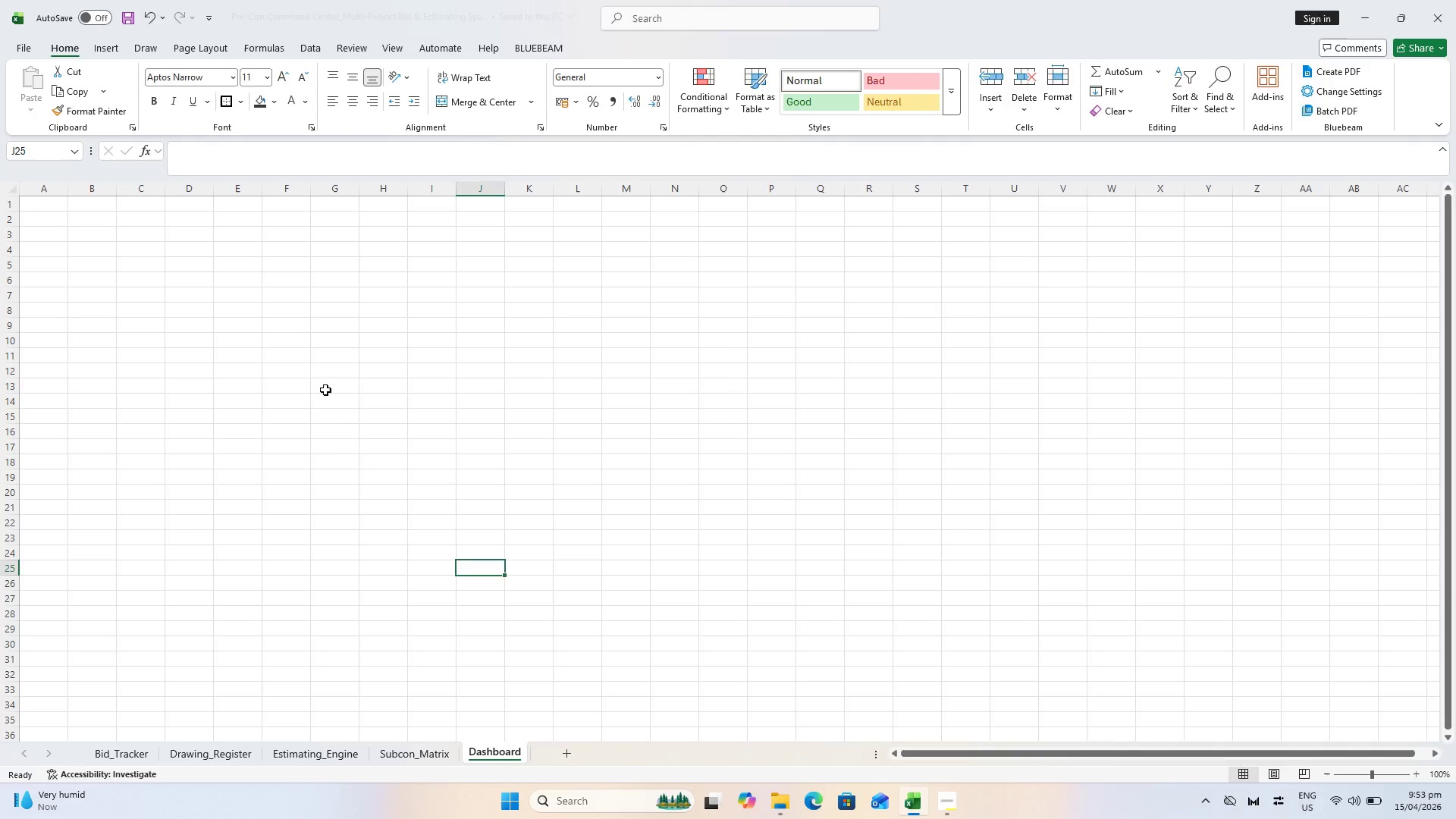 
key(Tab)